 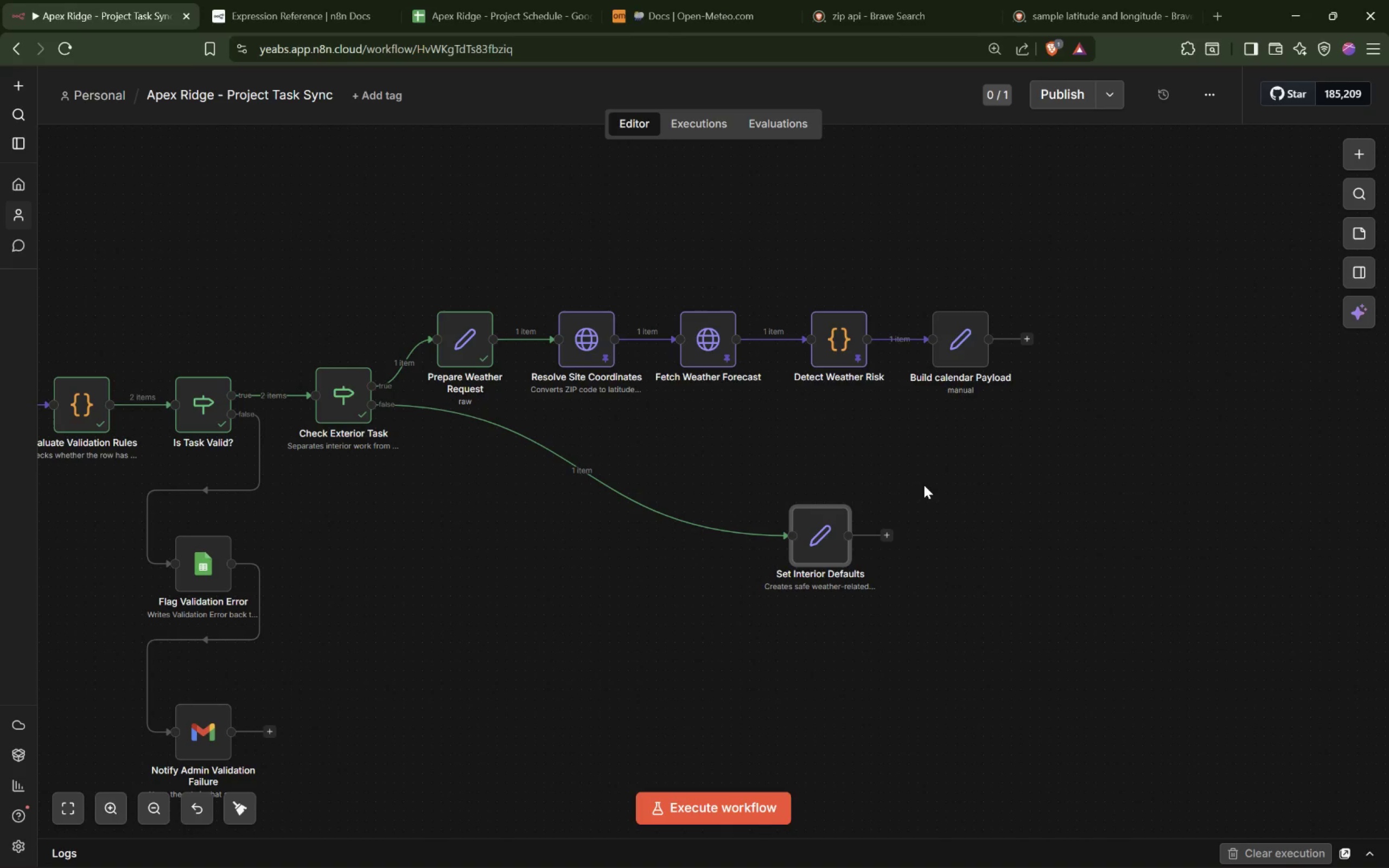 
left_click_drag(start_coordinate=[890, 535], to_coordinate=[933, 352])
 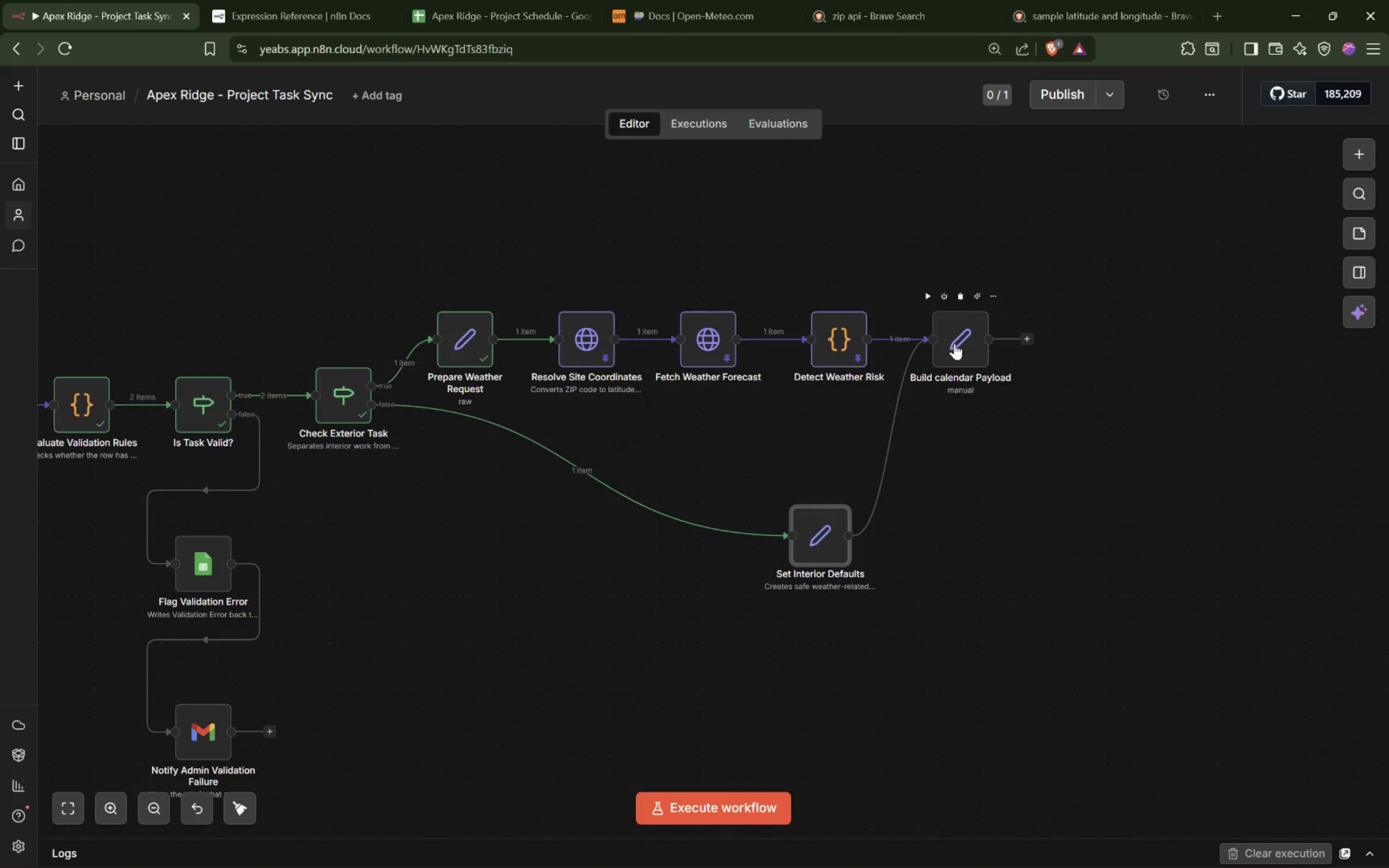 
left_click_drag(start_coordinate=[954, 343], to_coordinate=[979, 448])
 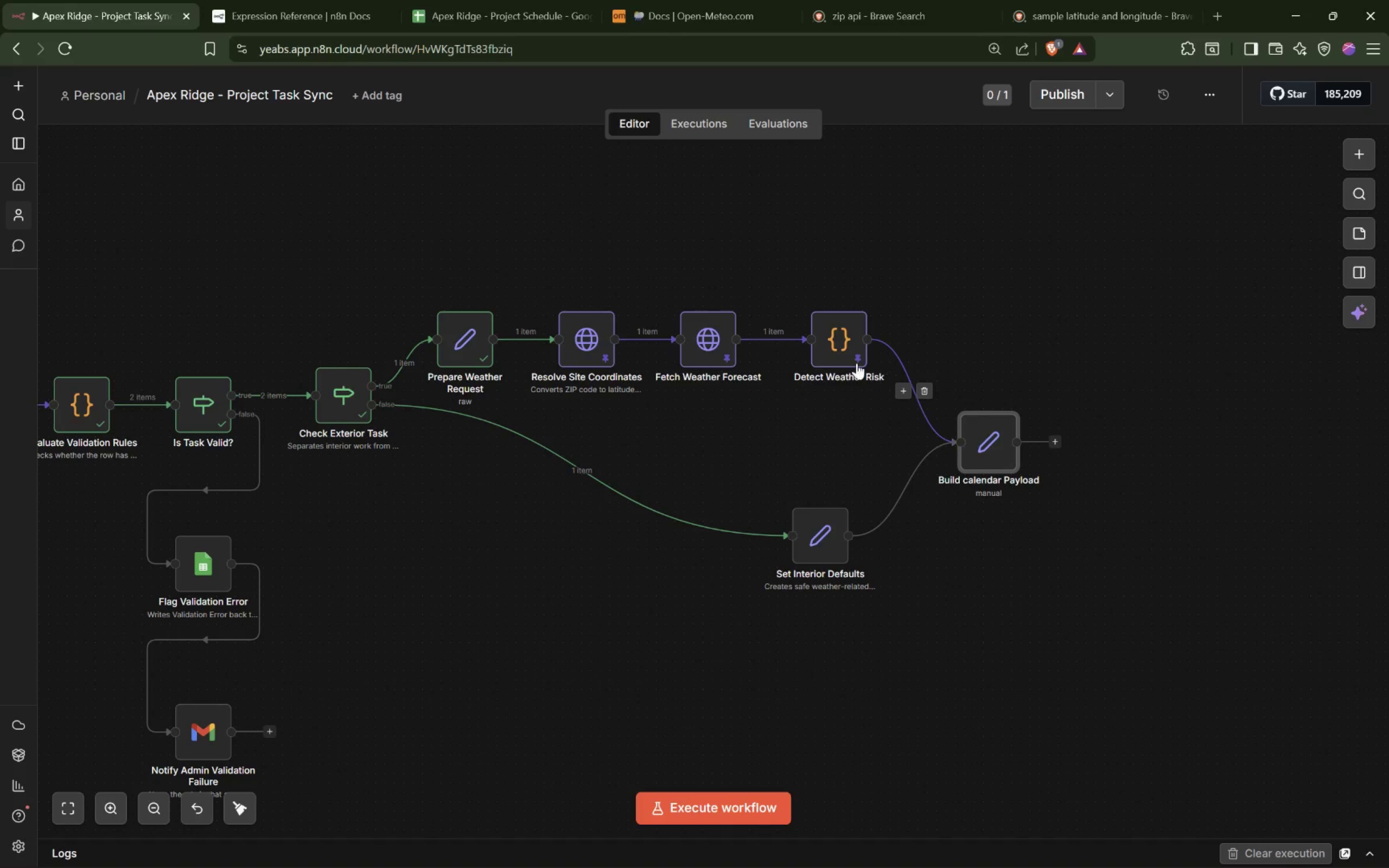 
left_click([851, 347])
 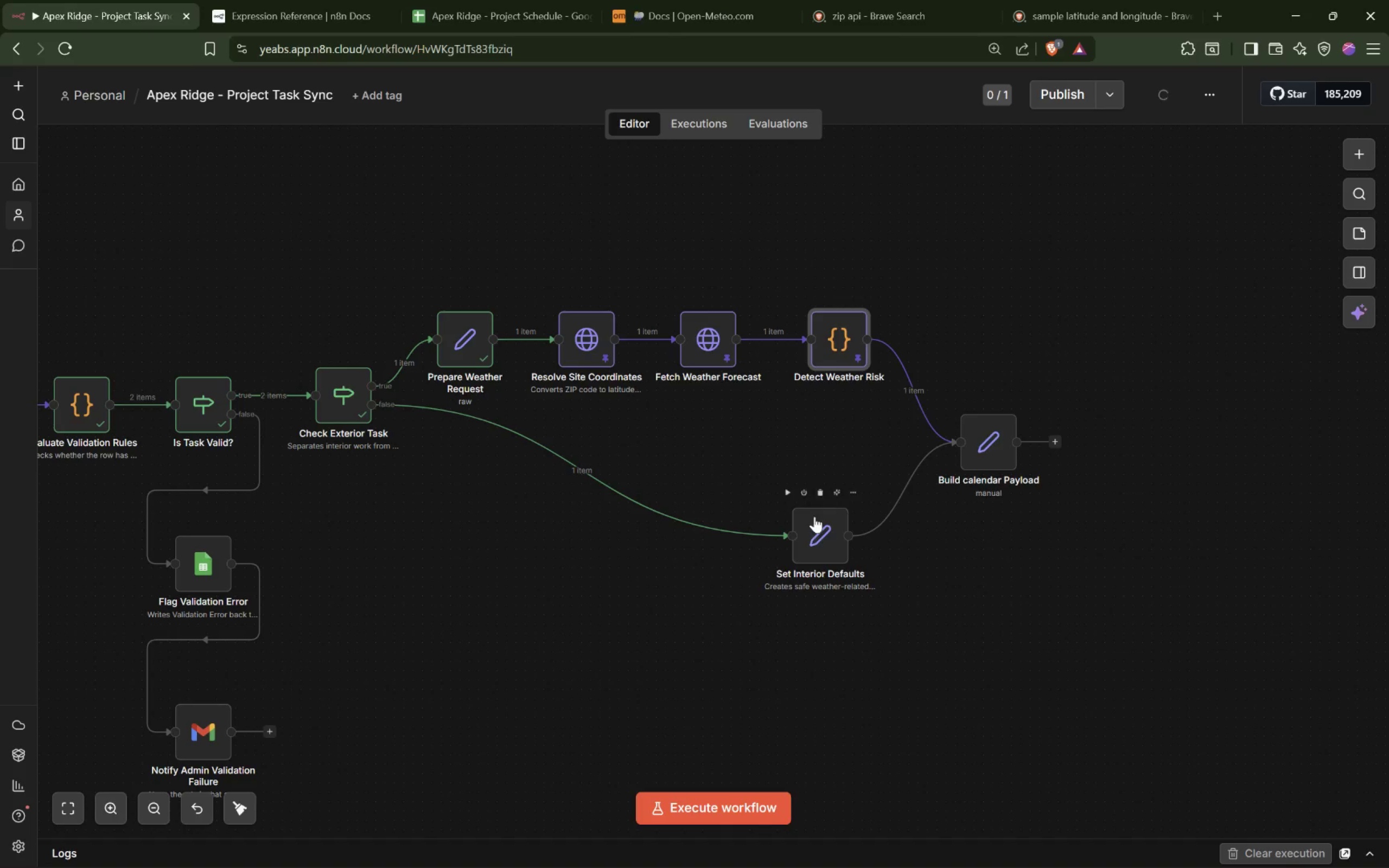 
left_click_drag(start_coordinate=[823, 536], to_coordinate=[846, 531])
 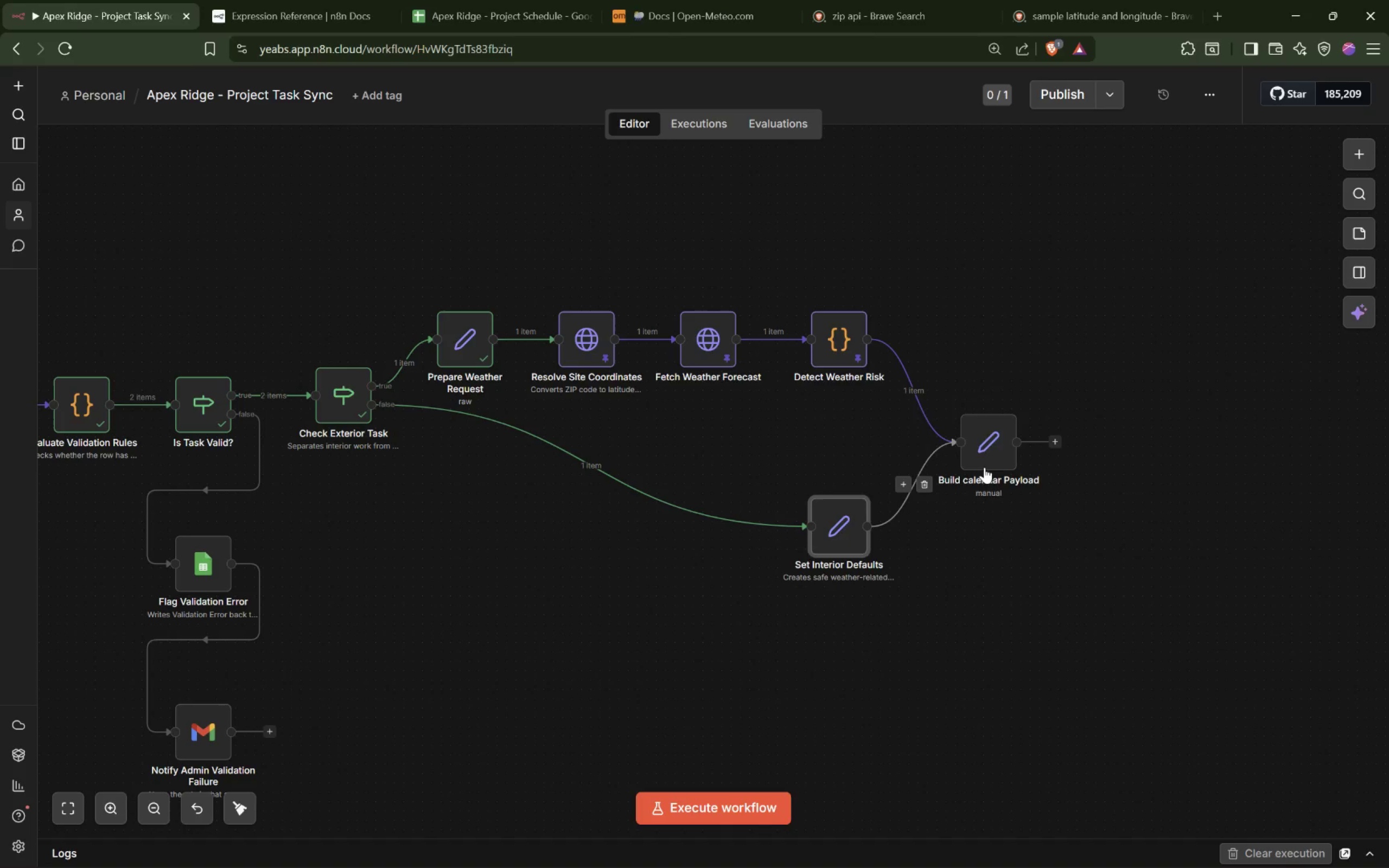 